 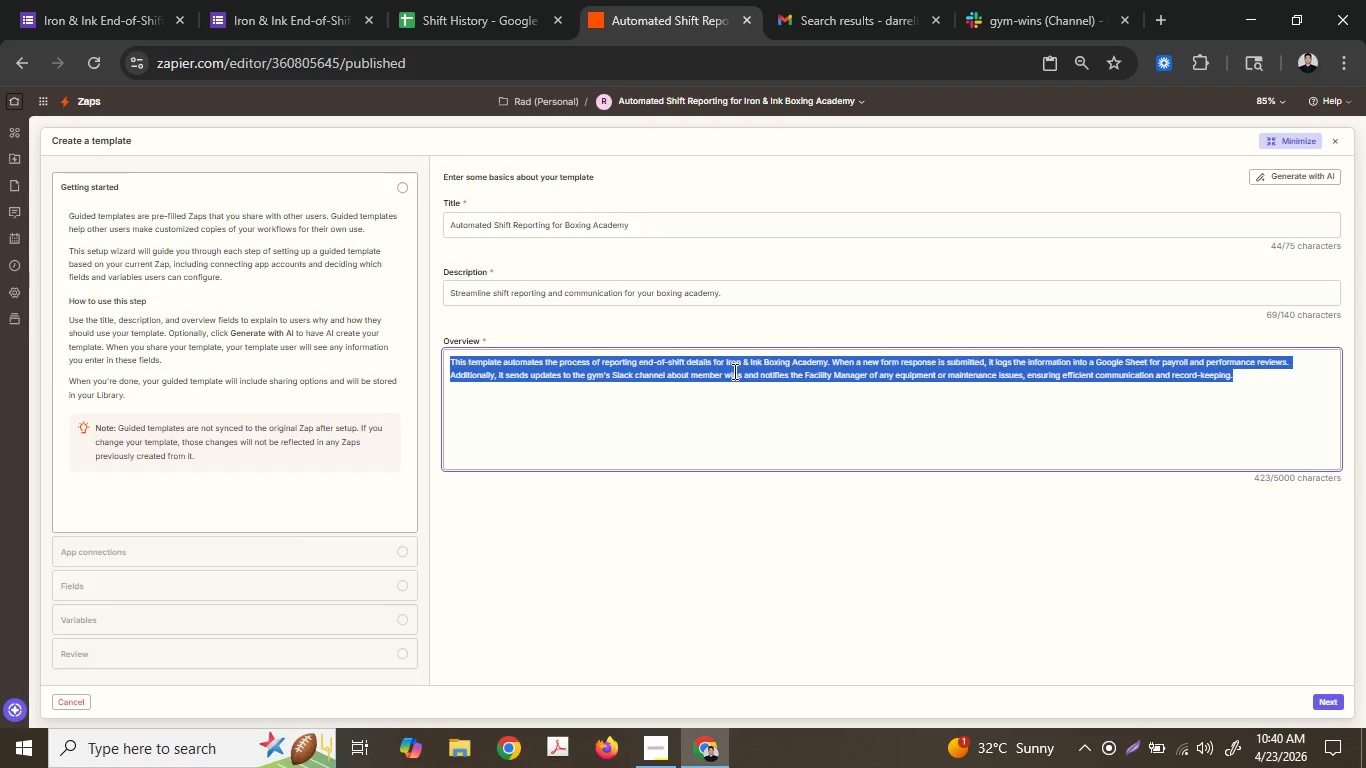 
triple_click([733, 371])
 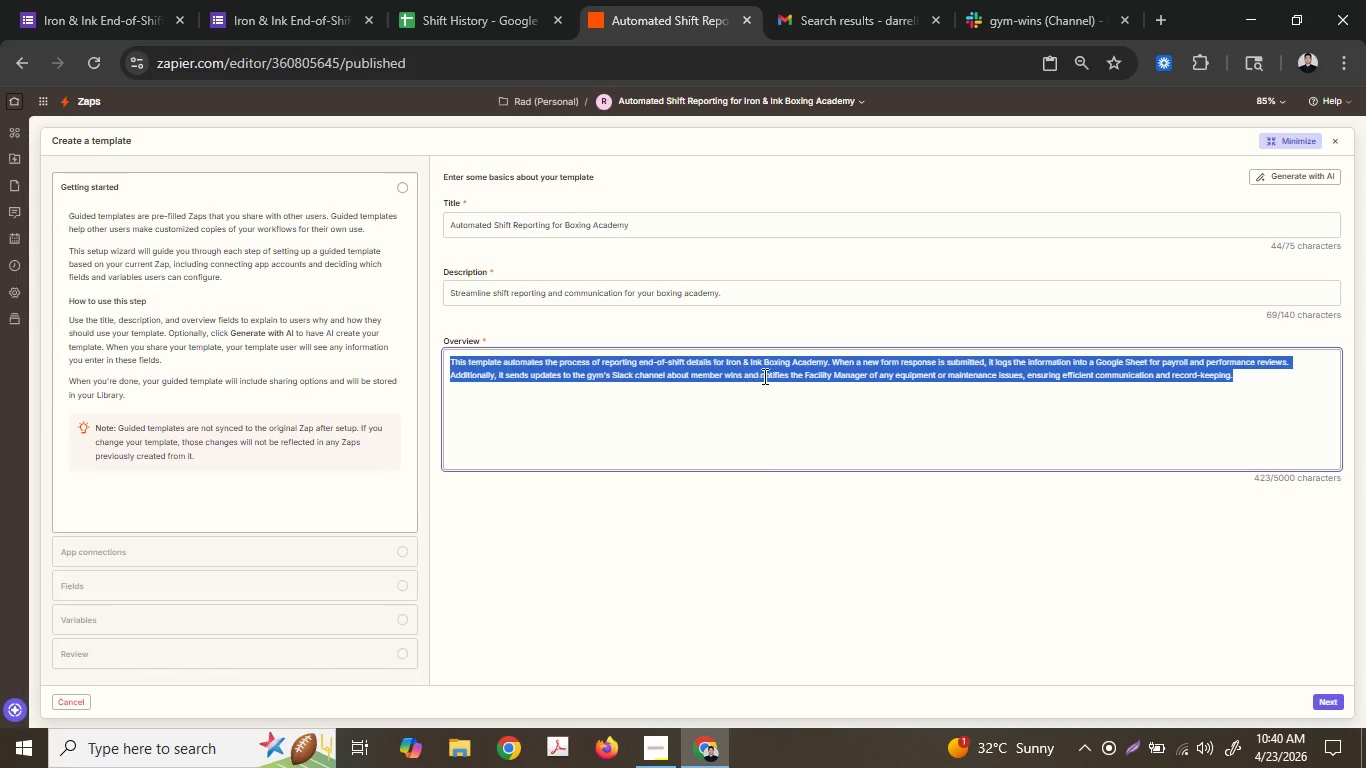 
triple_click([763, 376])
 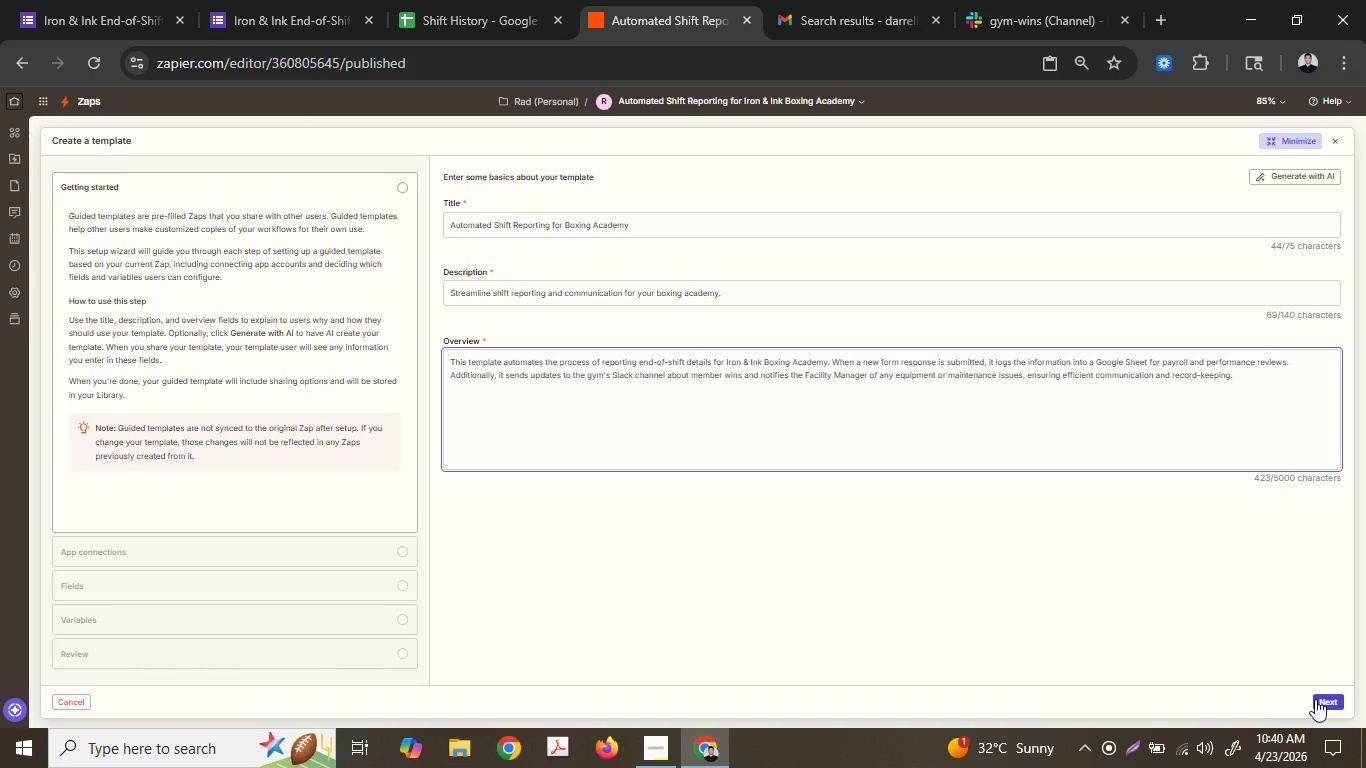 
left_click([1321, 695])
 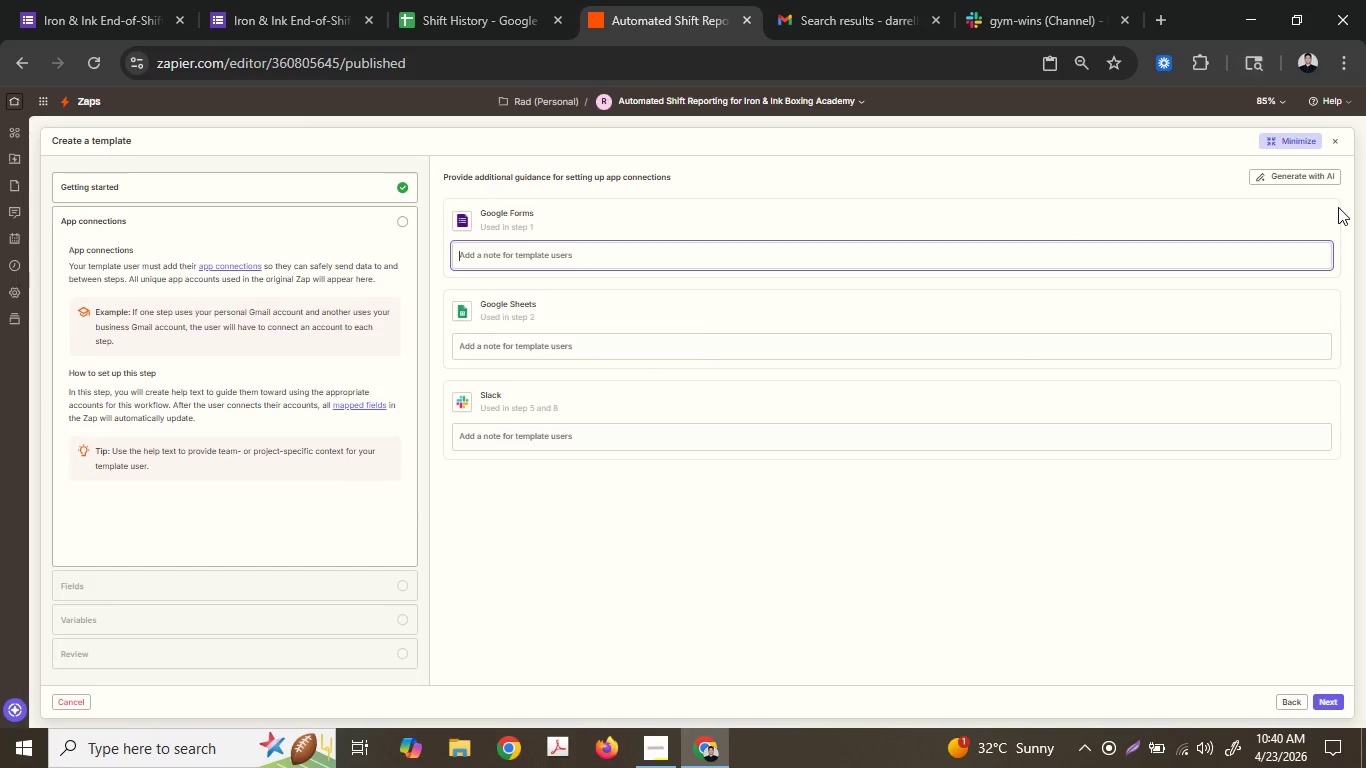 
double_click([1313, 175])
 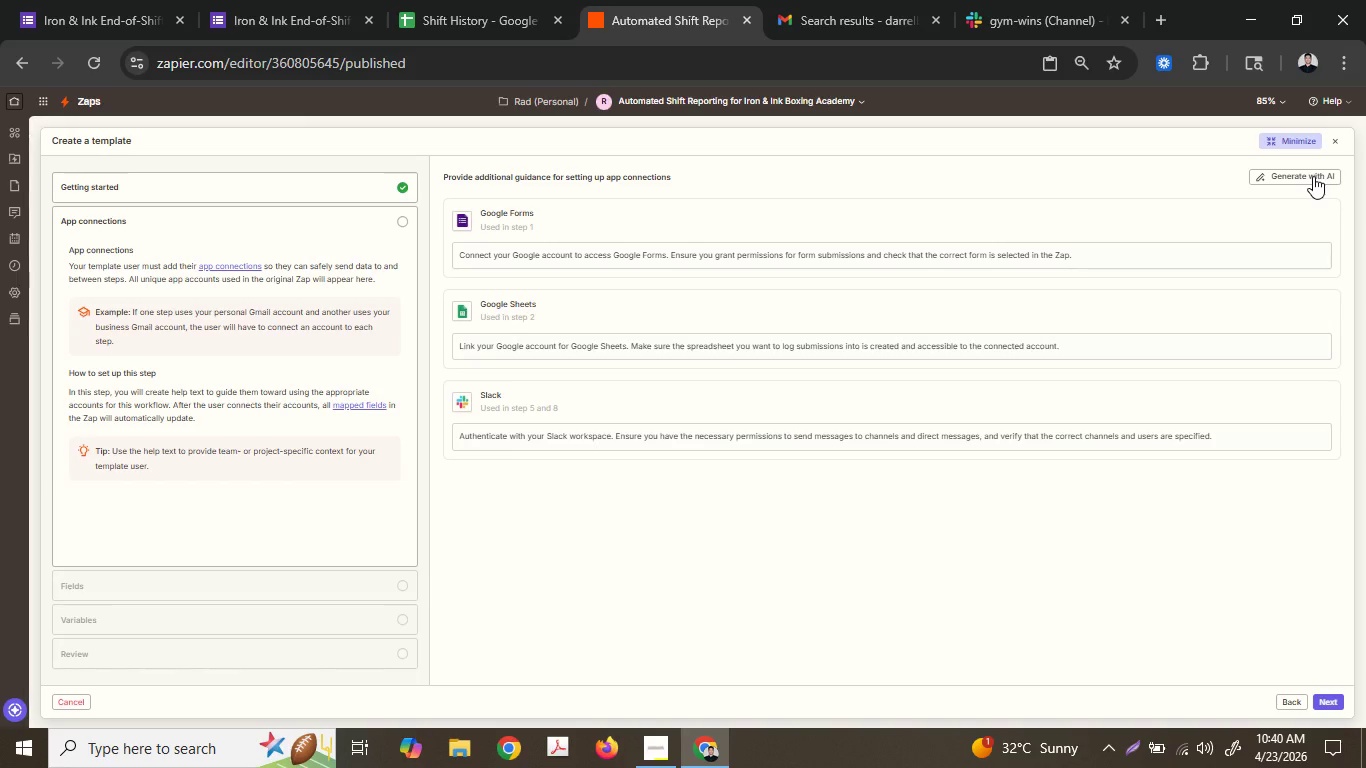 
wait(17.97)
 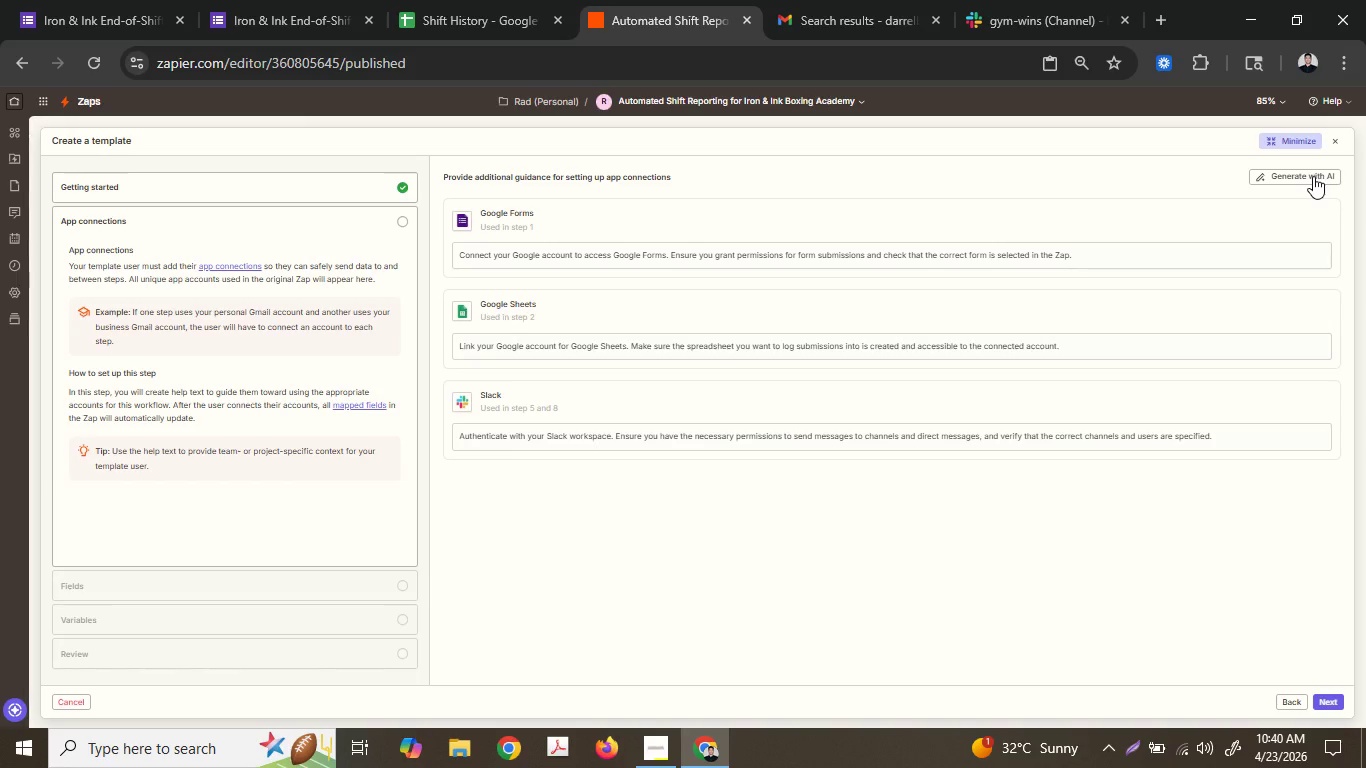 
left_click([1334, 703])
 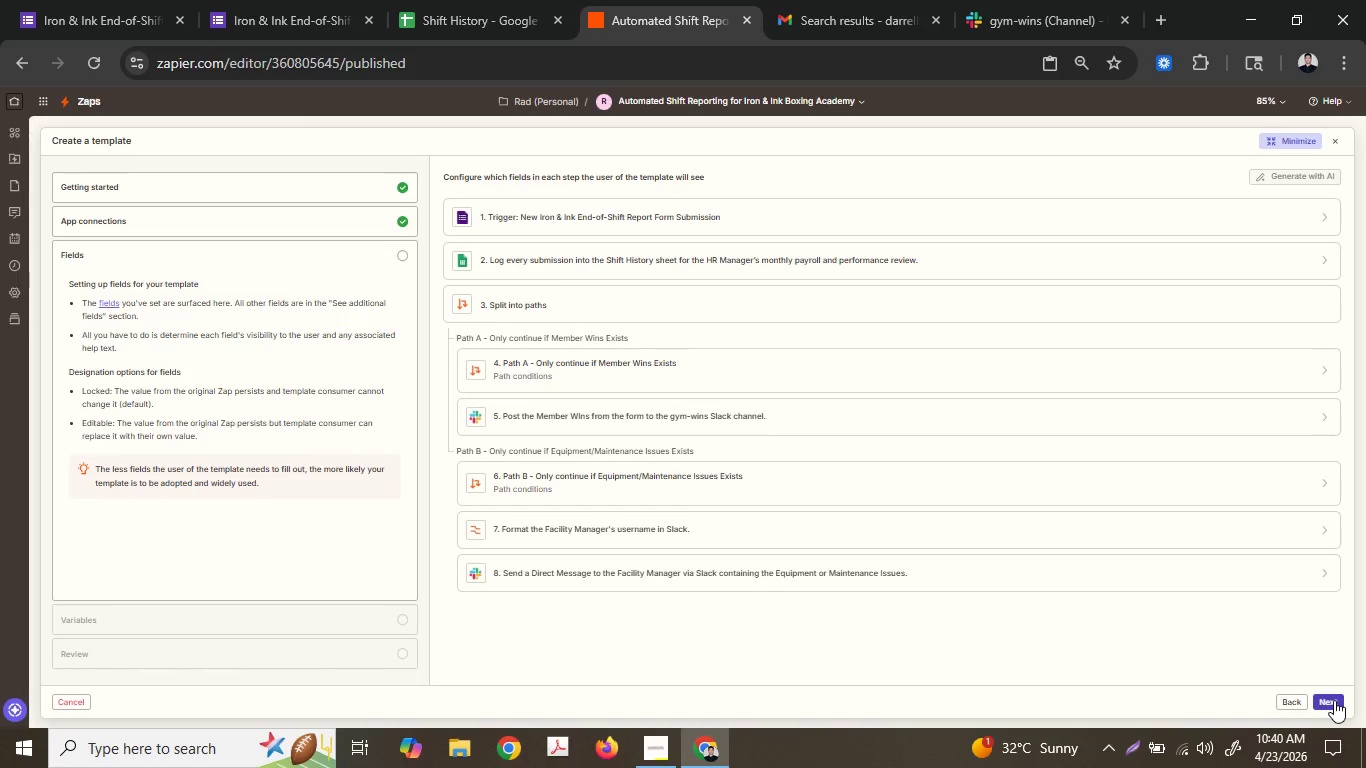 
left_click([1334, 700])
 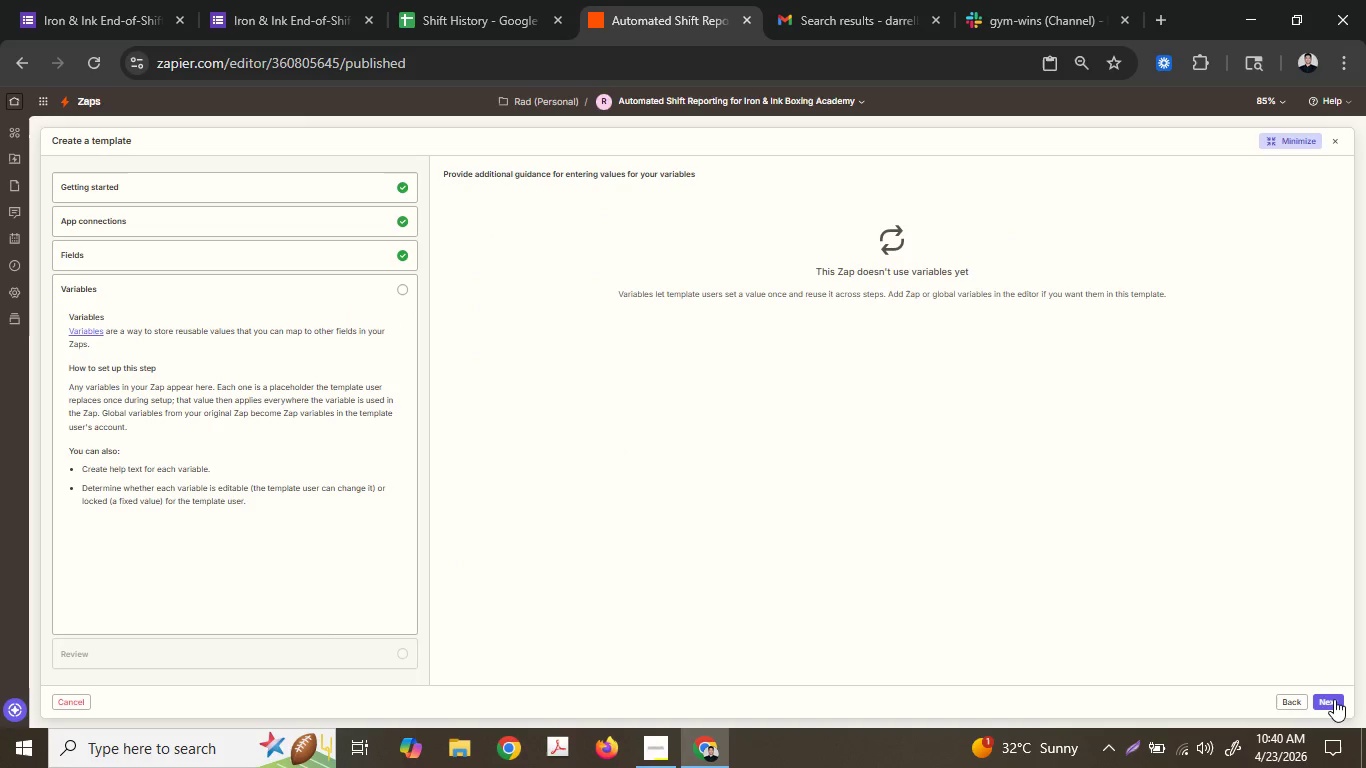 
left_click([1334, 699])
 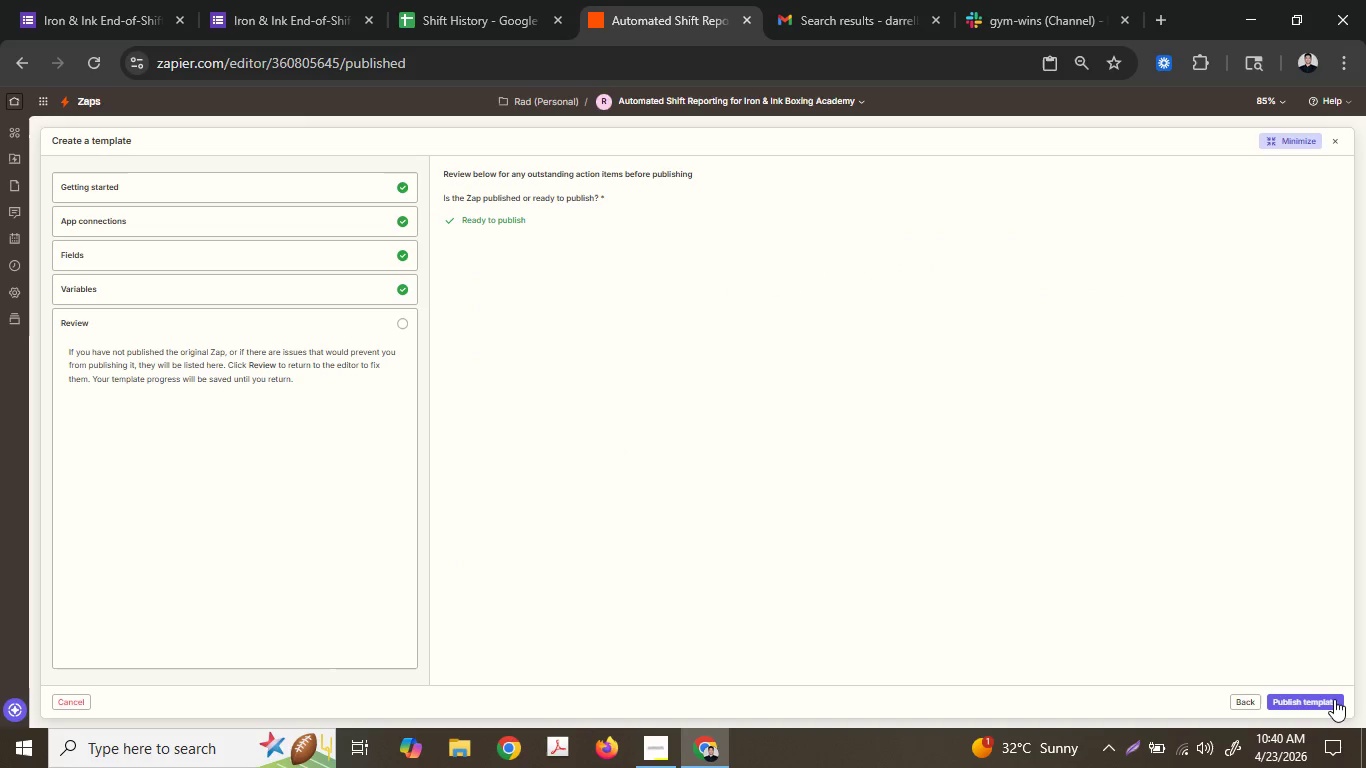 
left_click([1334, 699])
 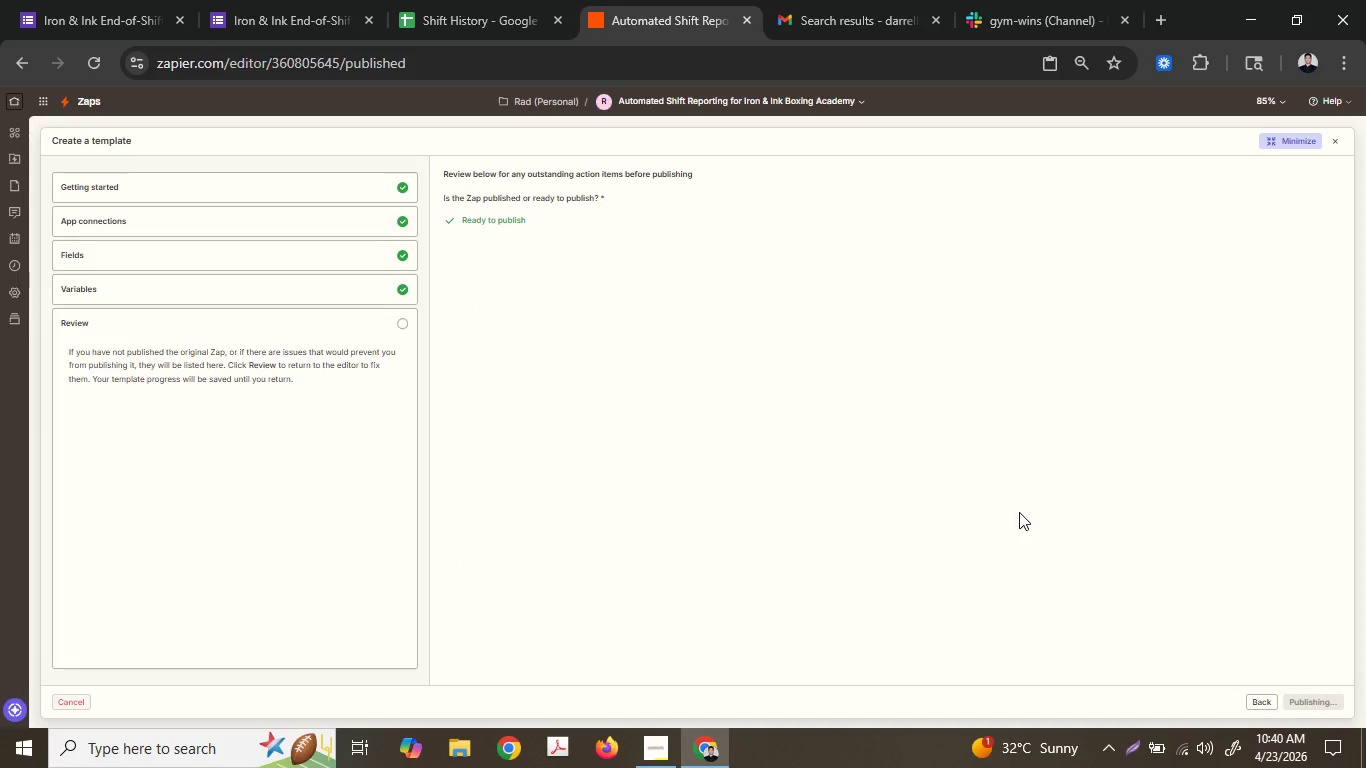 
wait(7.25)
 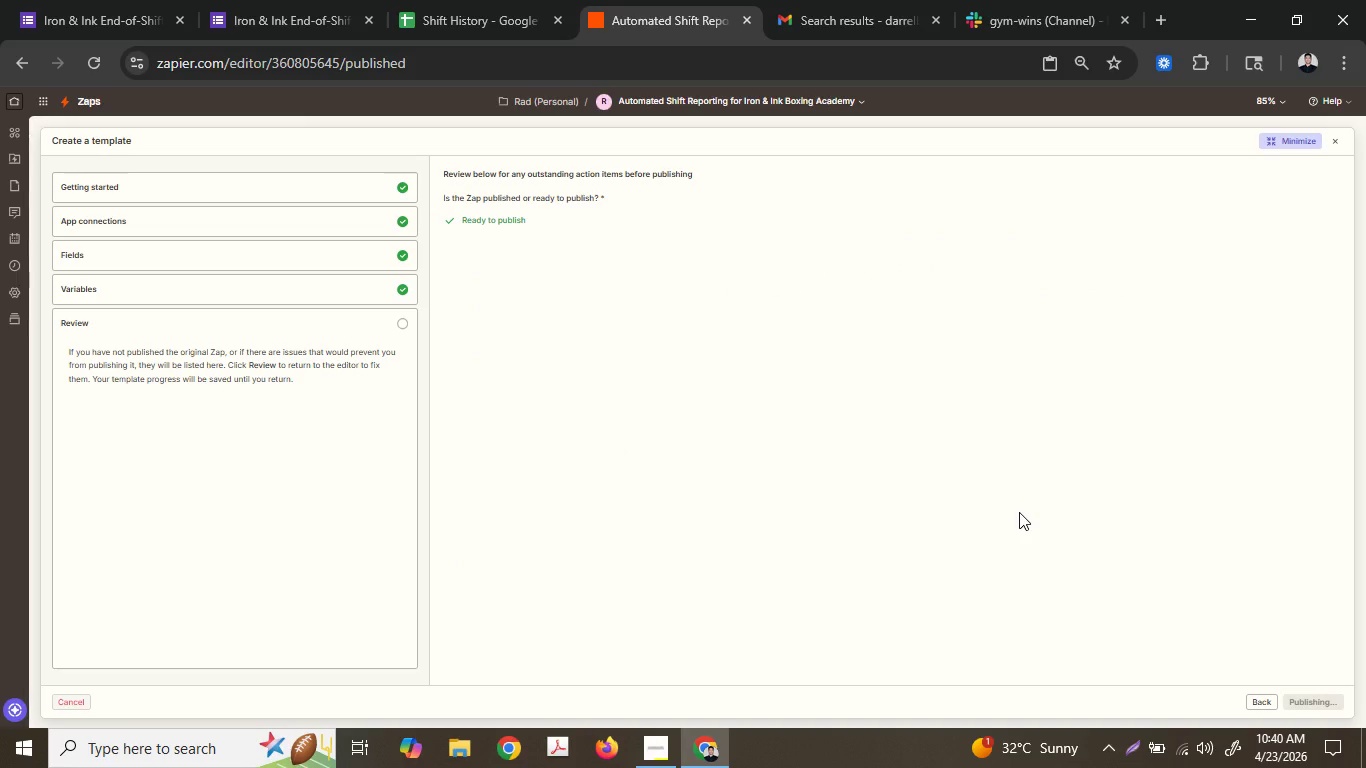 
left_click([1031, 465])
 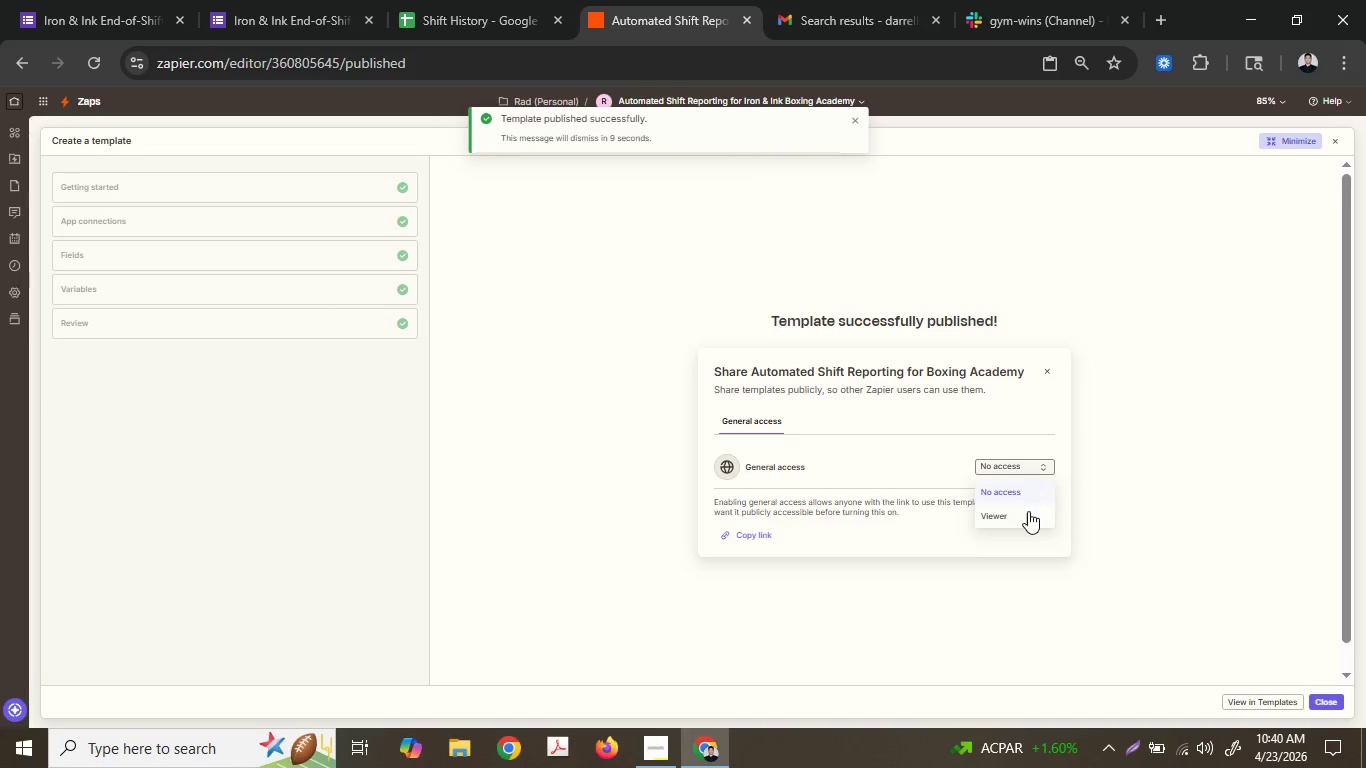 
left_click([1026, 517])
 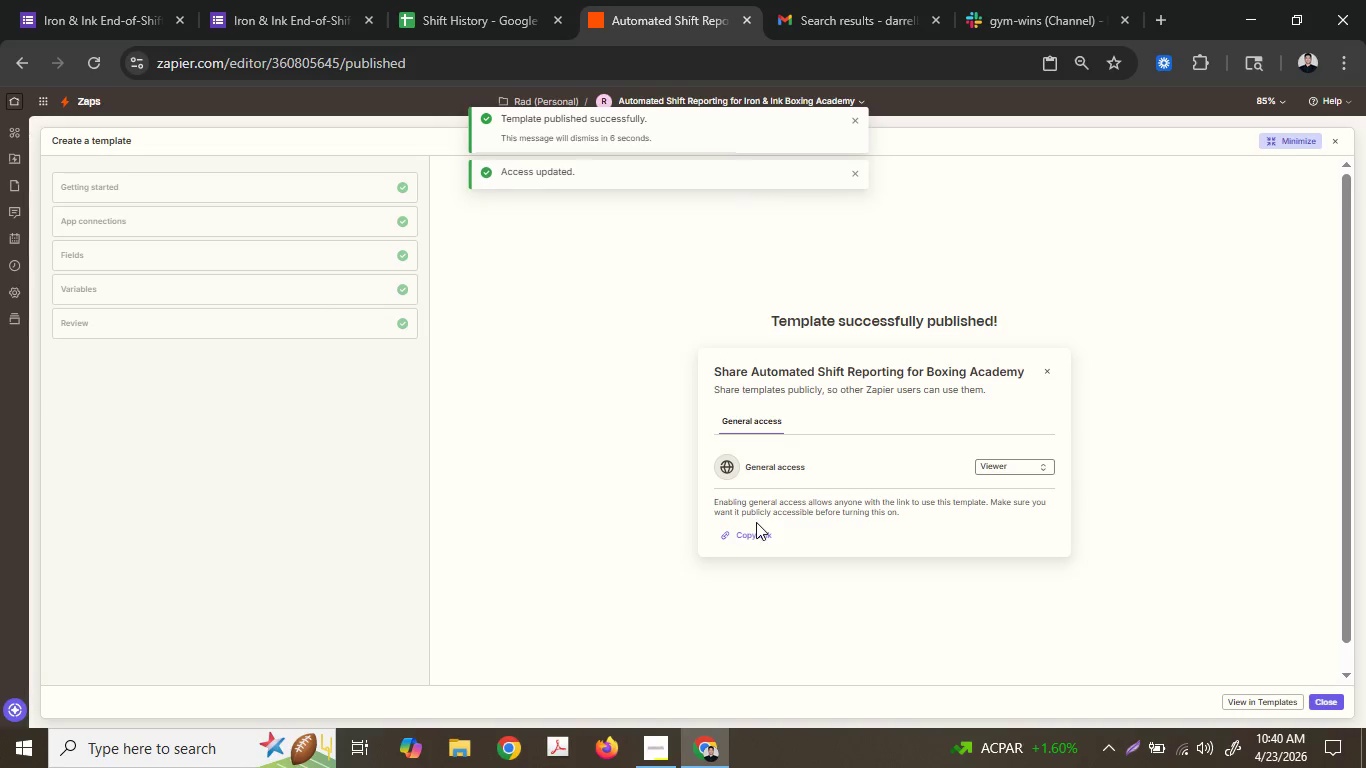 
left_click([760, 530])
 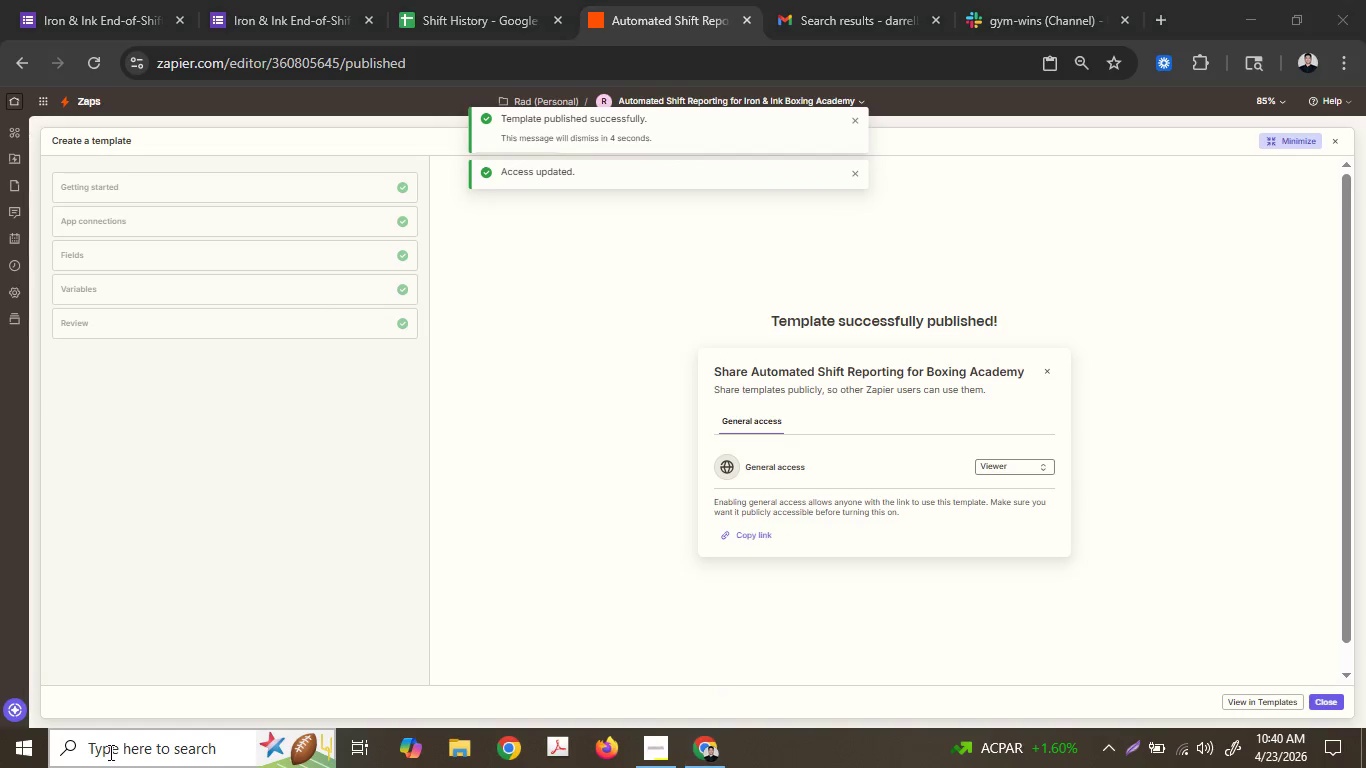 
type(no)
 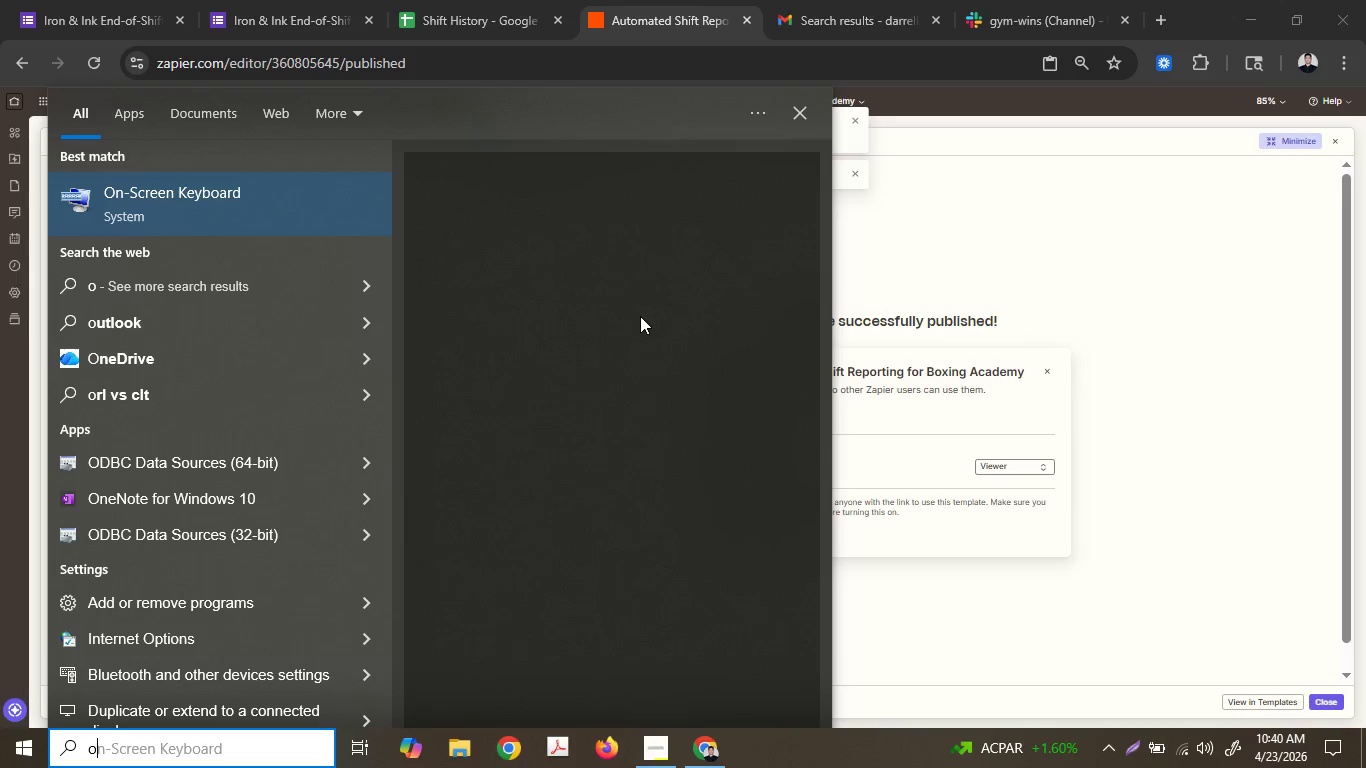 
key(Control+ControlLeft)
 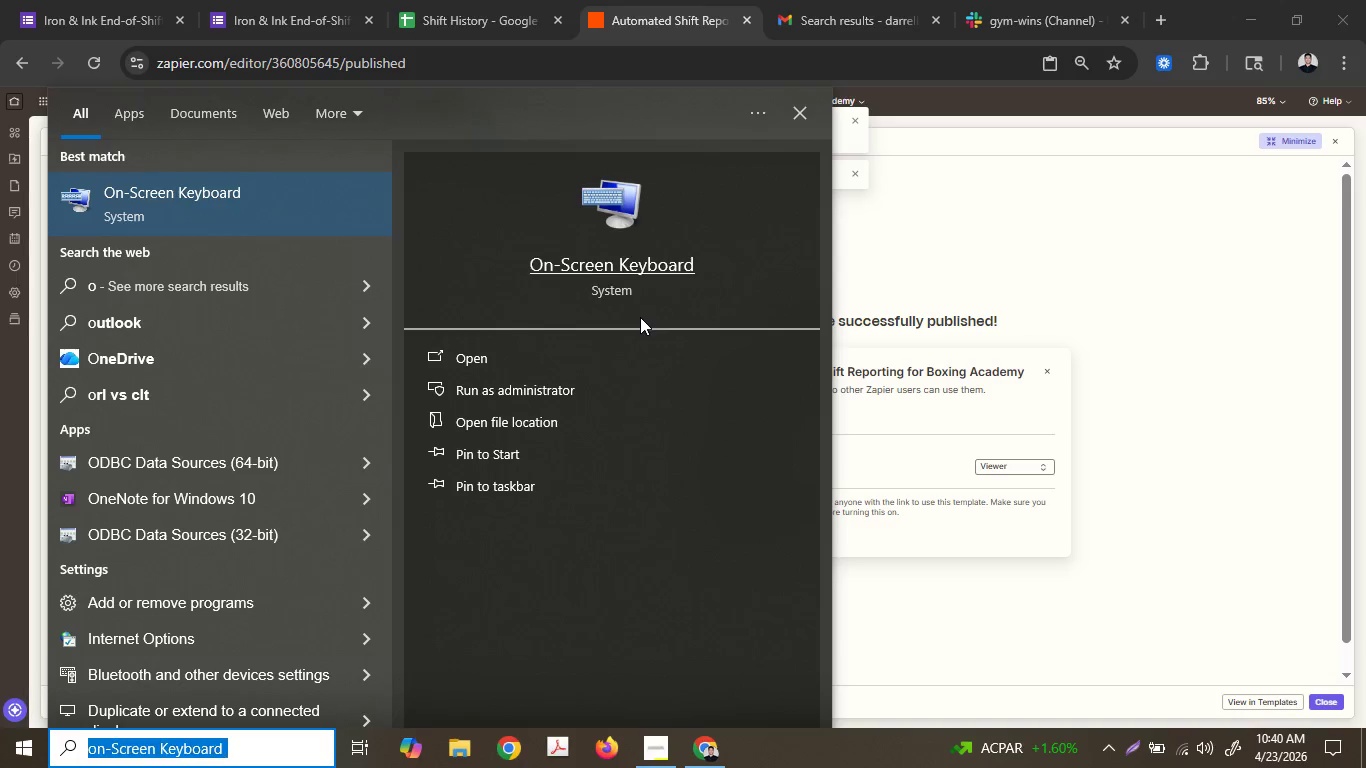 
key(Control+A)
 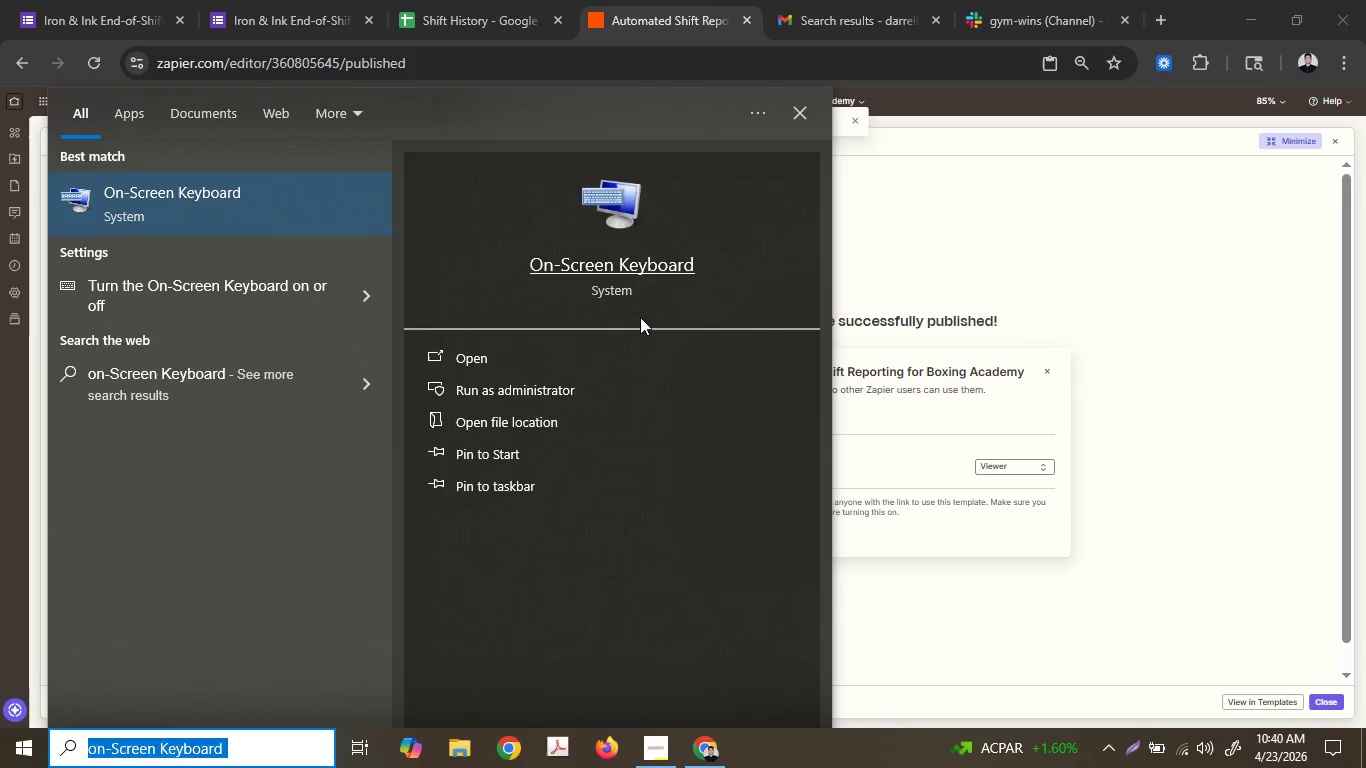 
type(note)
 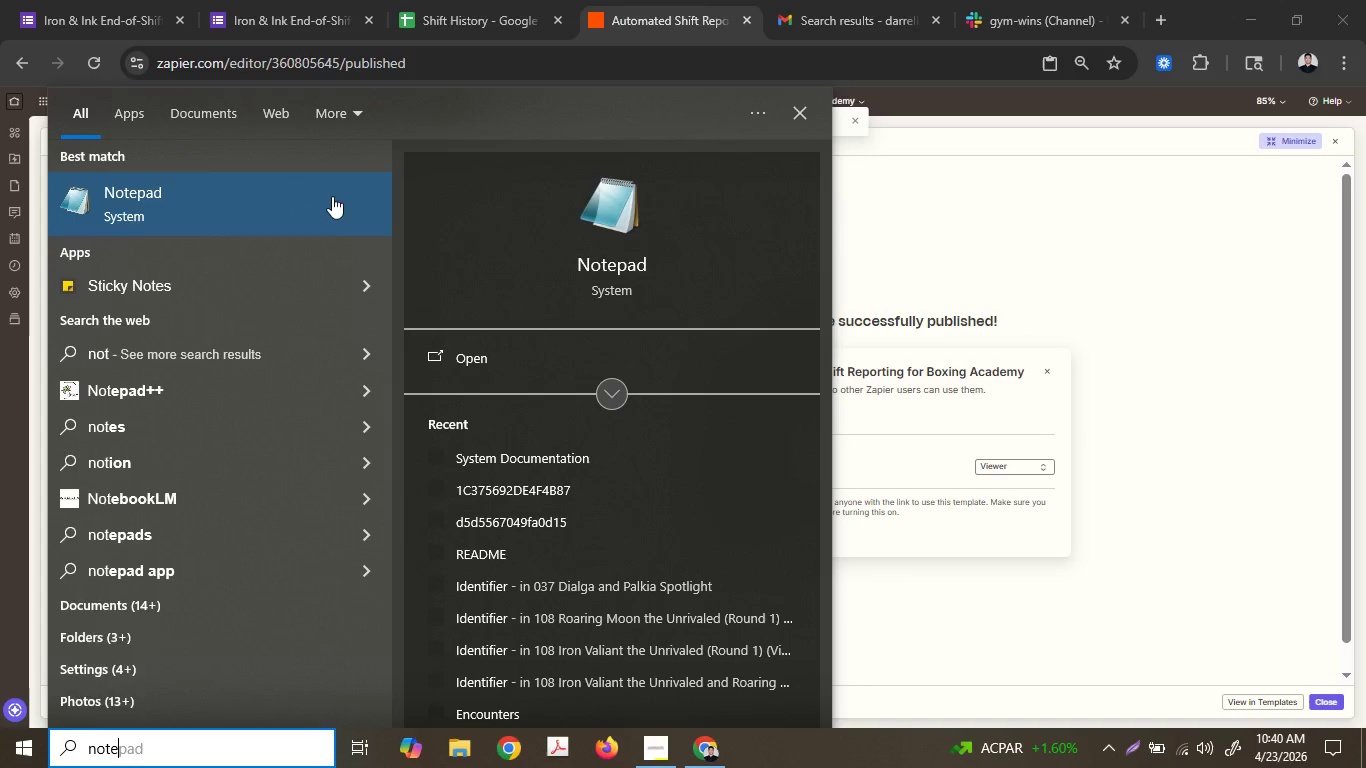 
left_click([356, 199])
 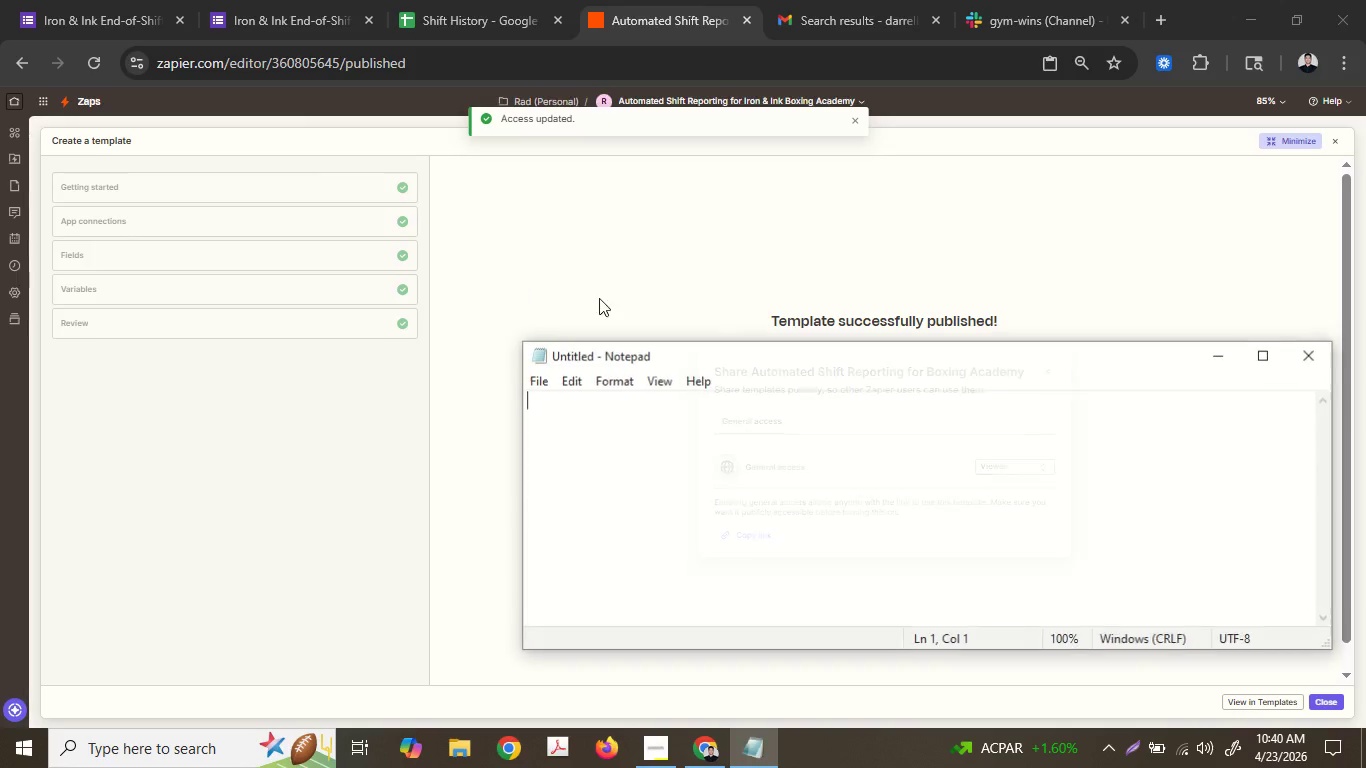 
key(Control+V)
 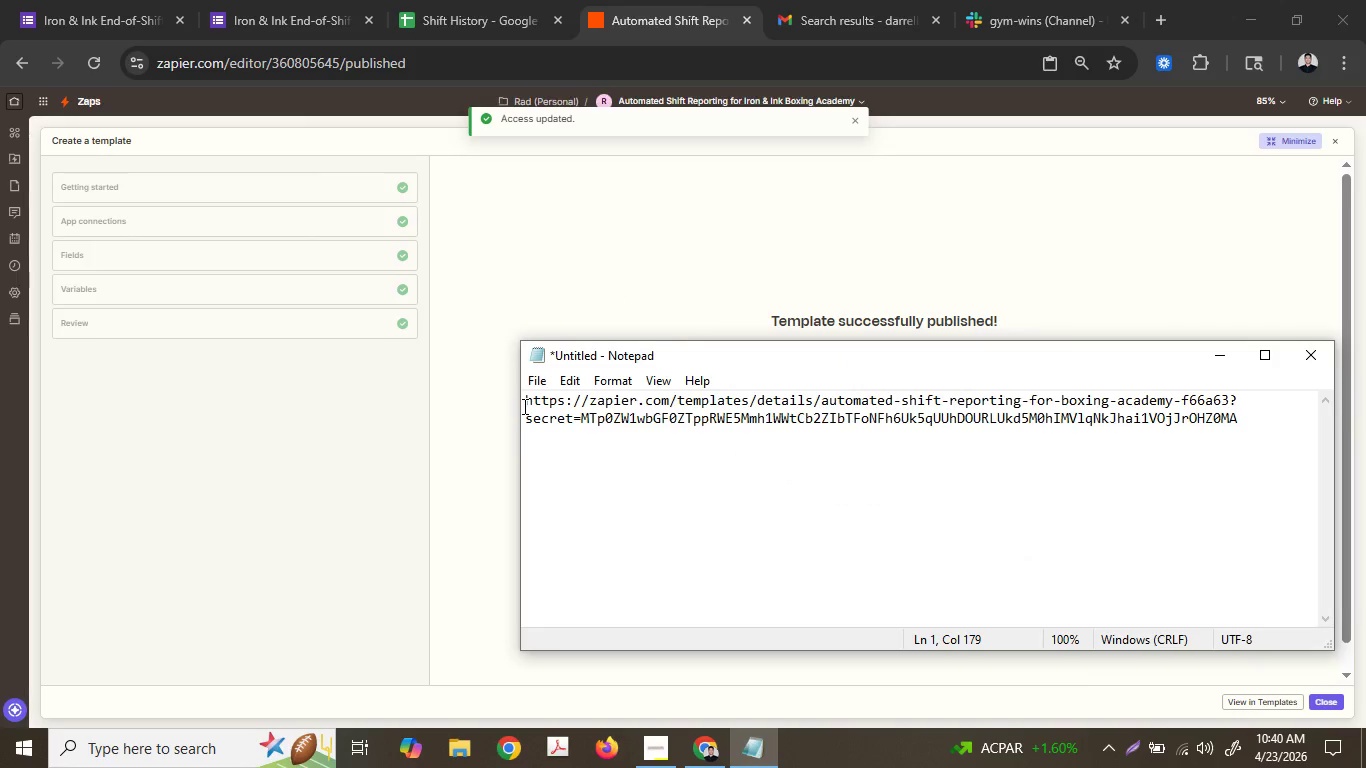 
left_click([524, 404])
 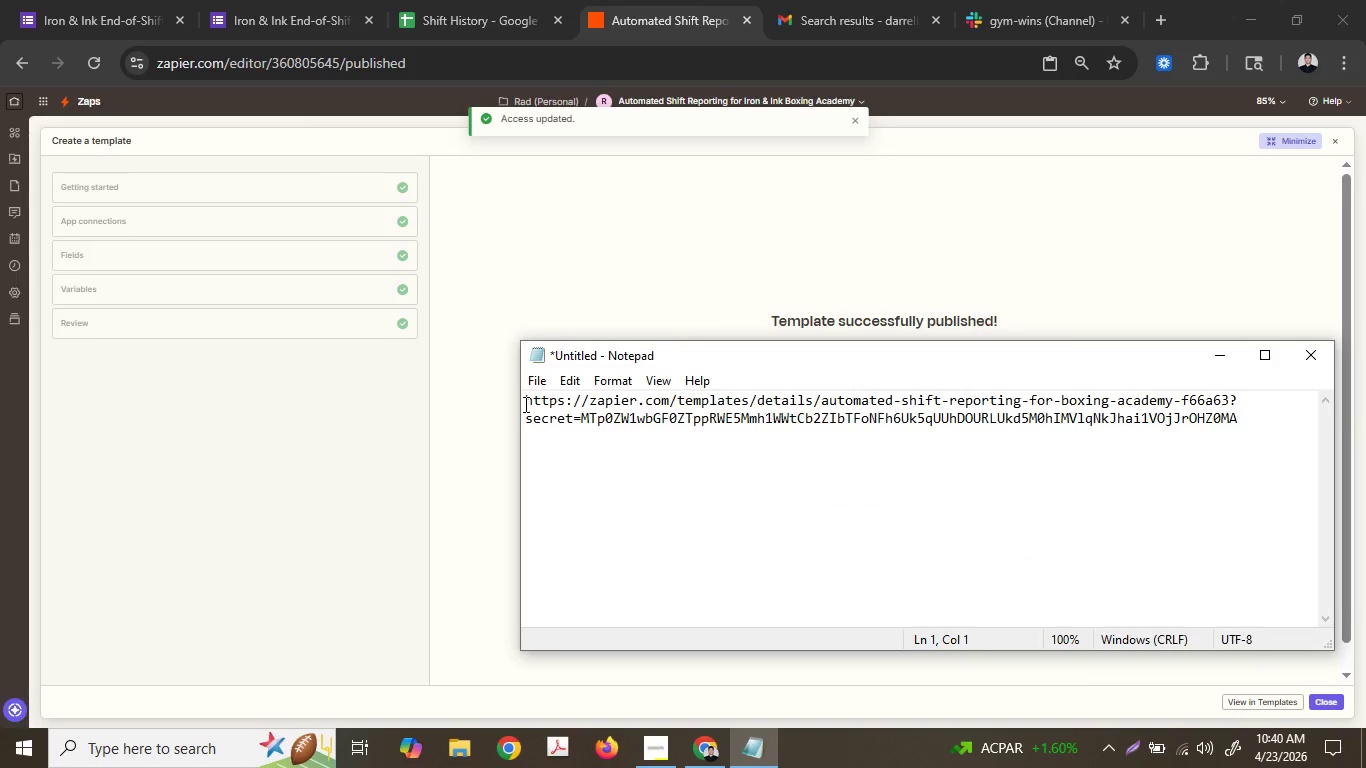 
key(Enter)
 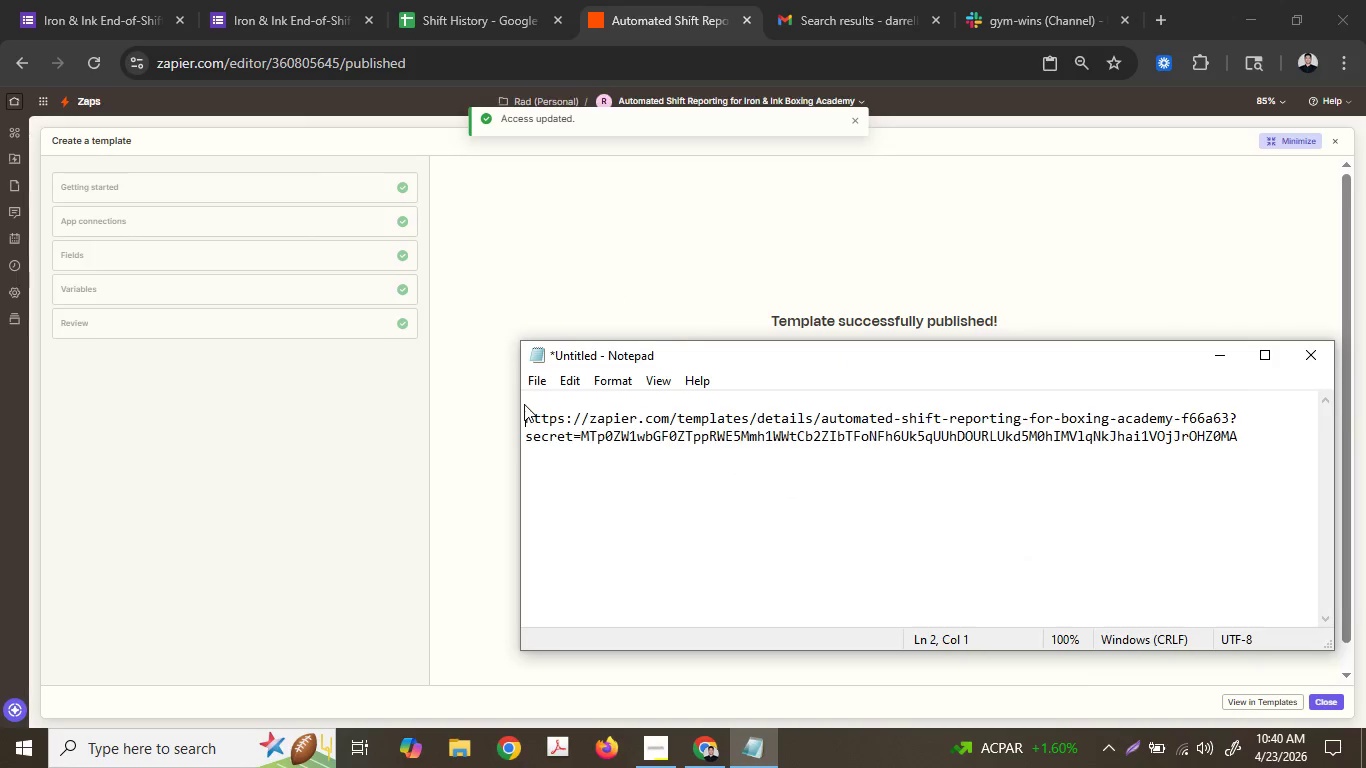 
key(Enter)
 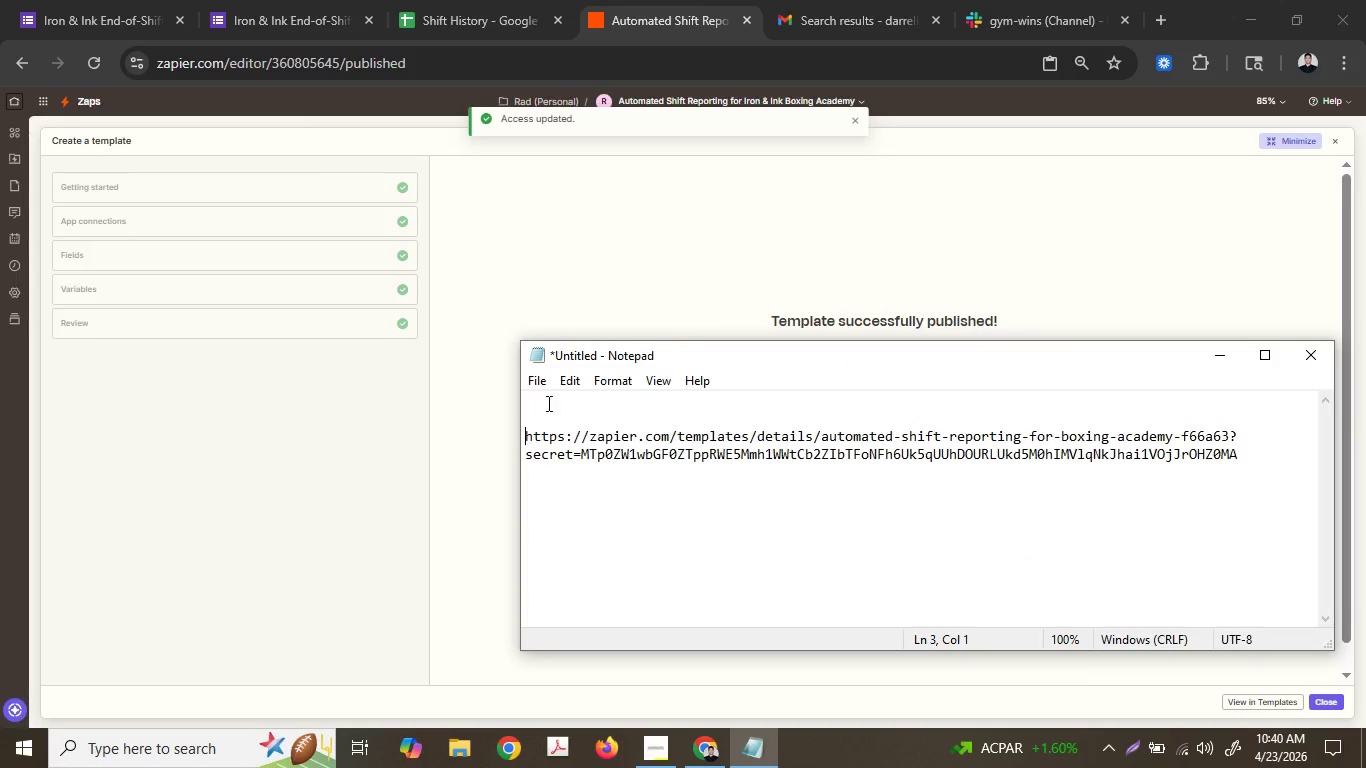 
left_click([547, 403])
 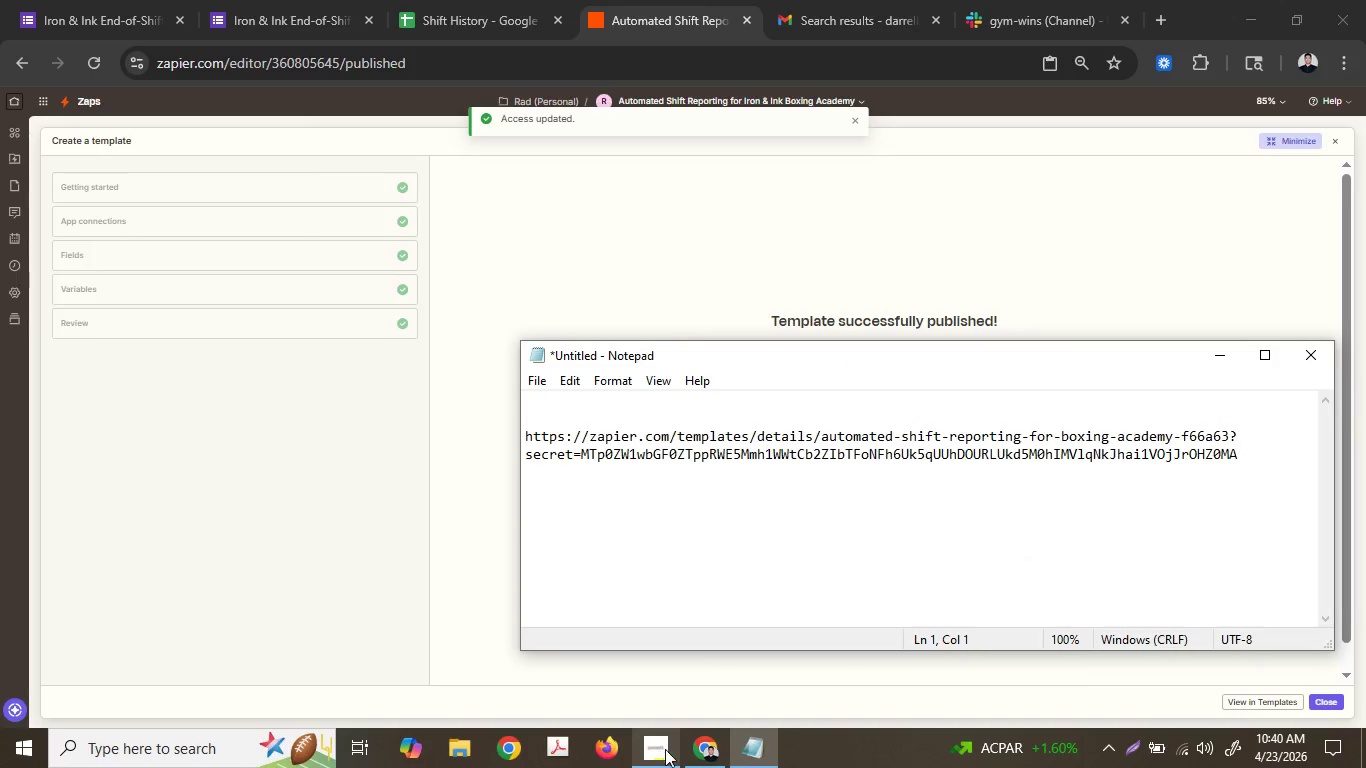 
left_click([669, 745])